 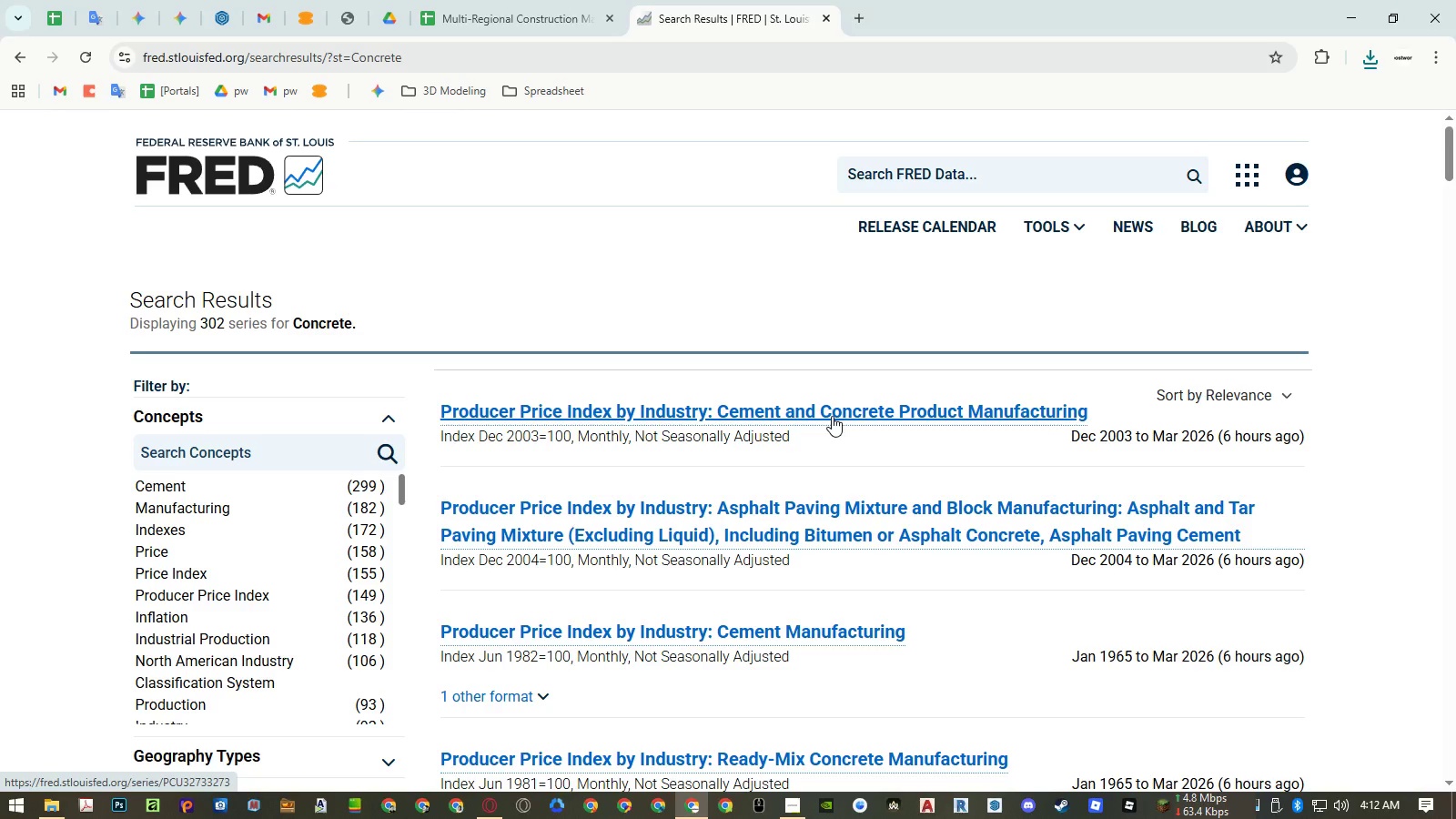 
middle_click([832, 416])
 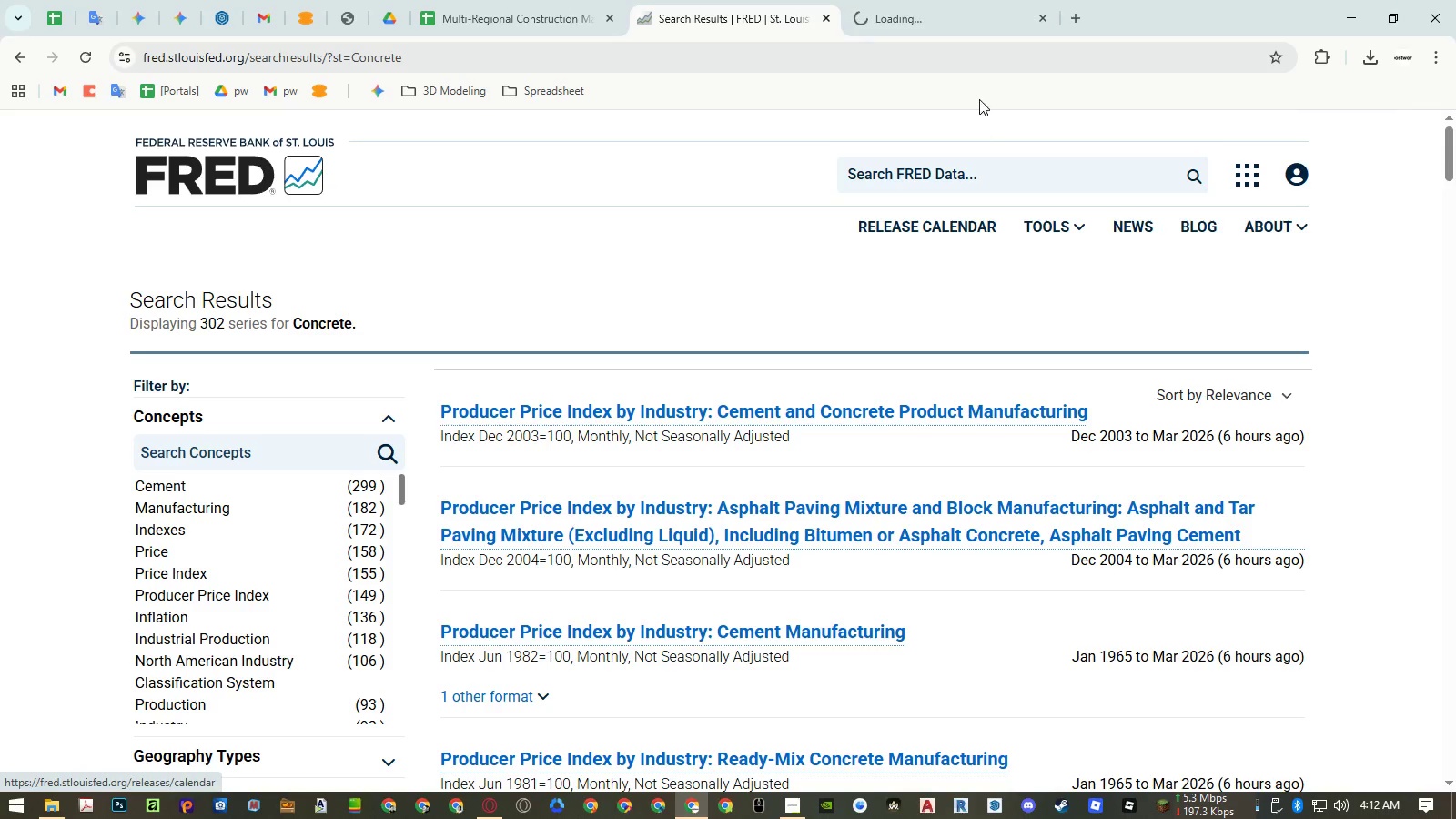 
left_click([962, 25])
 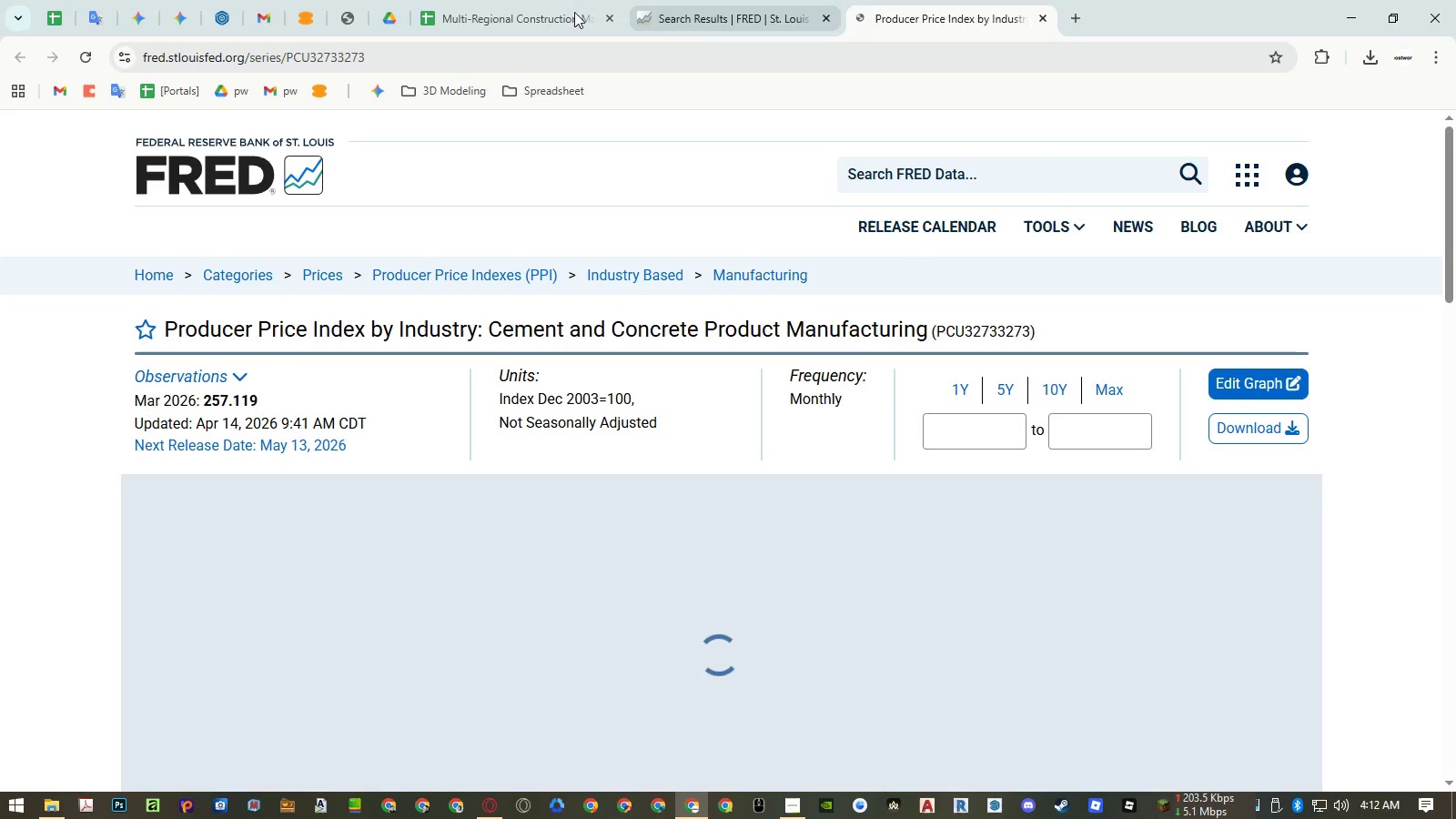 
left_click([522, 5])
 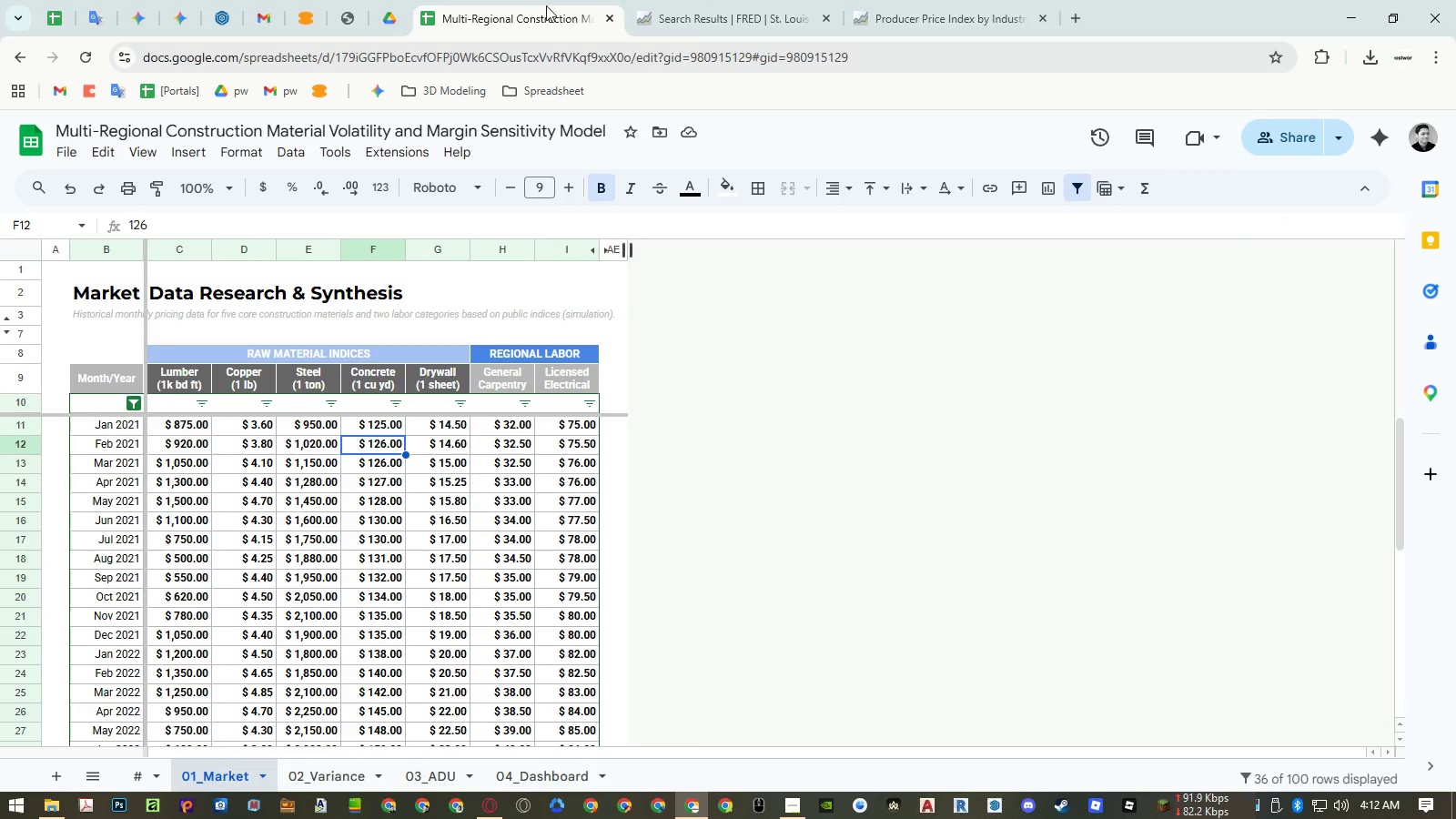 
left_click([925, 2])
 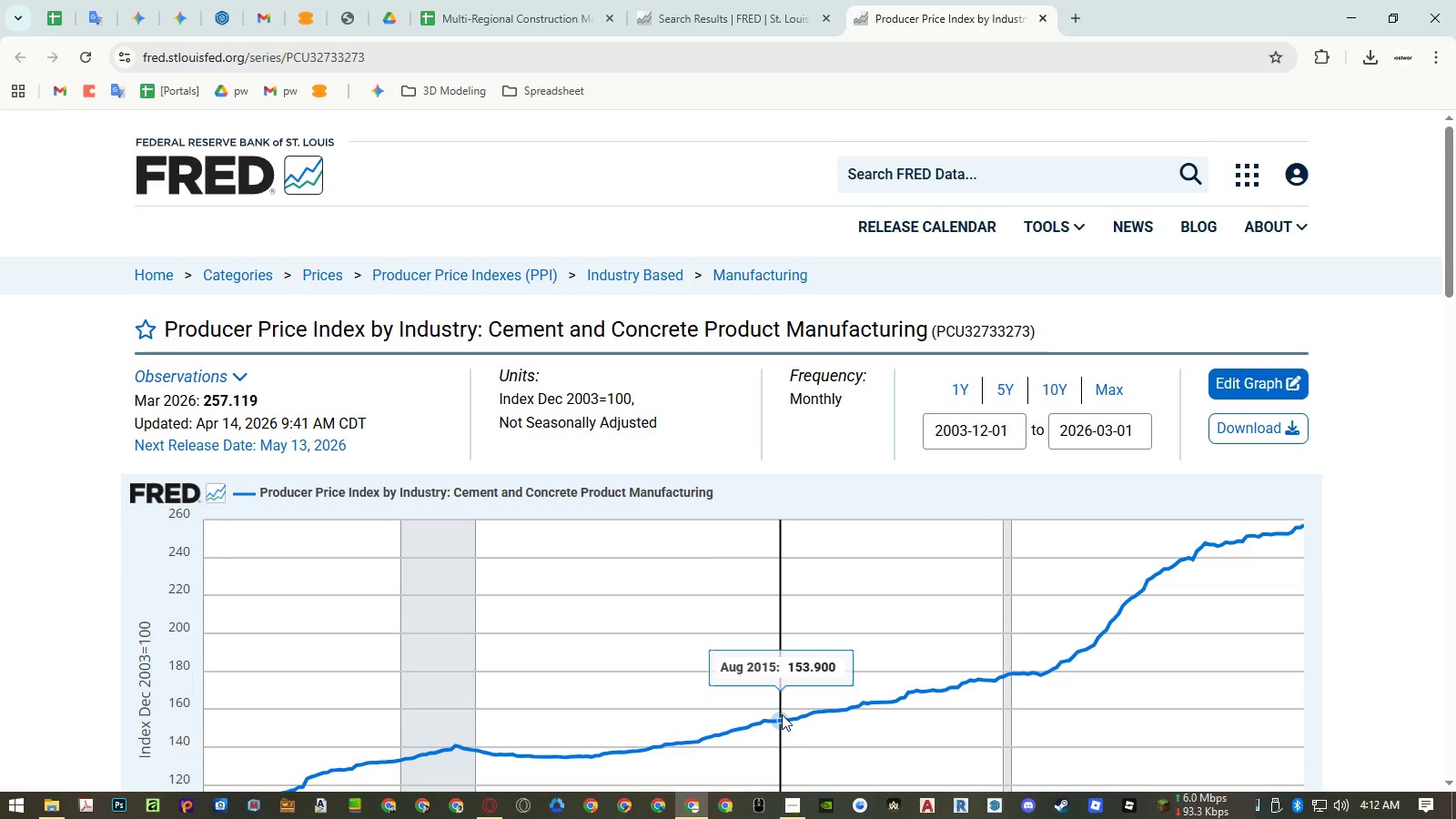 
wait(9.19)
 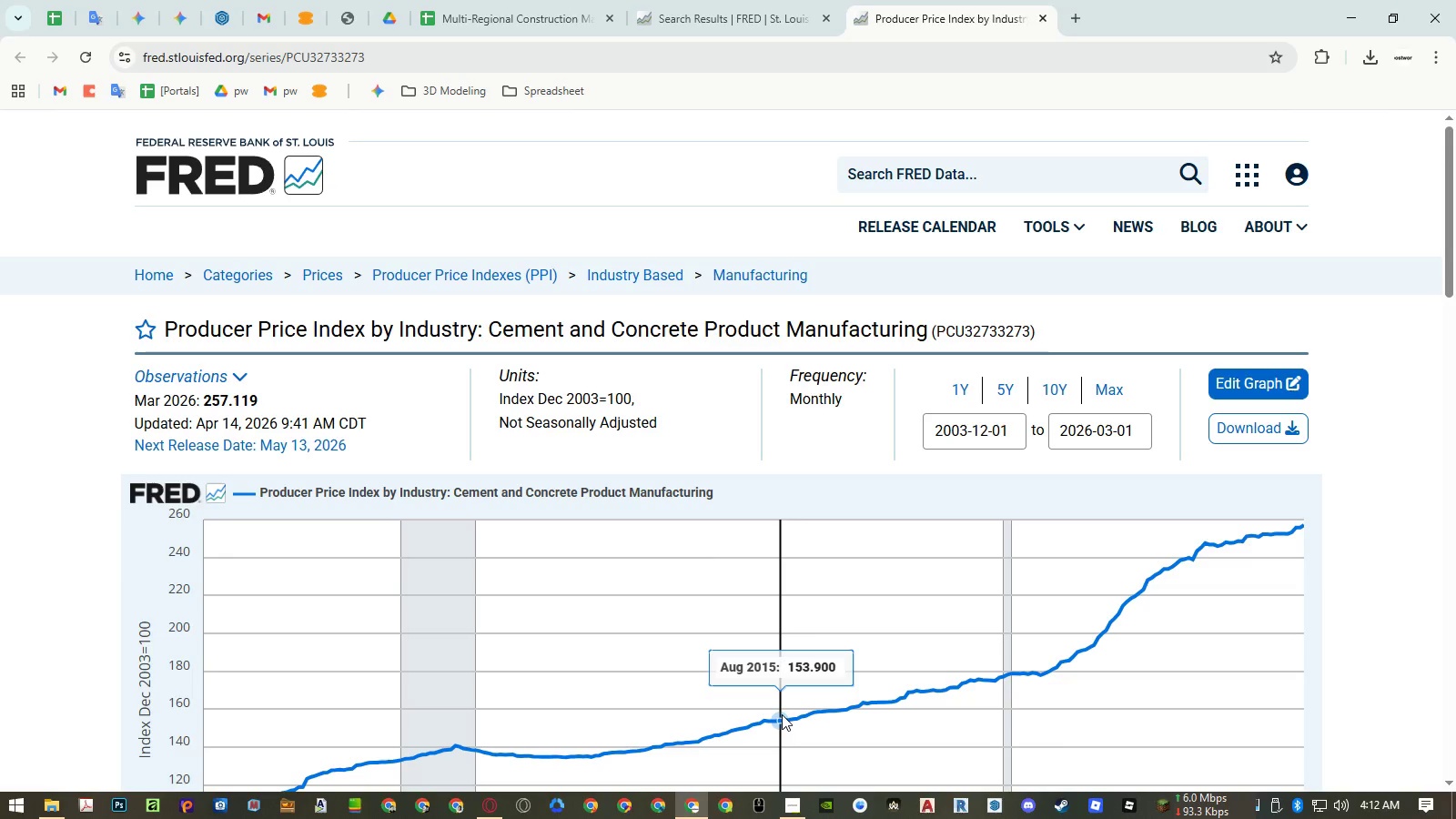 
left_click([538, 329])
 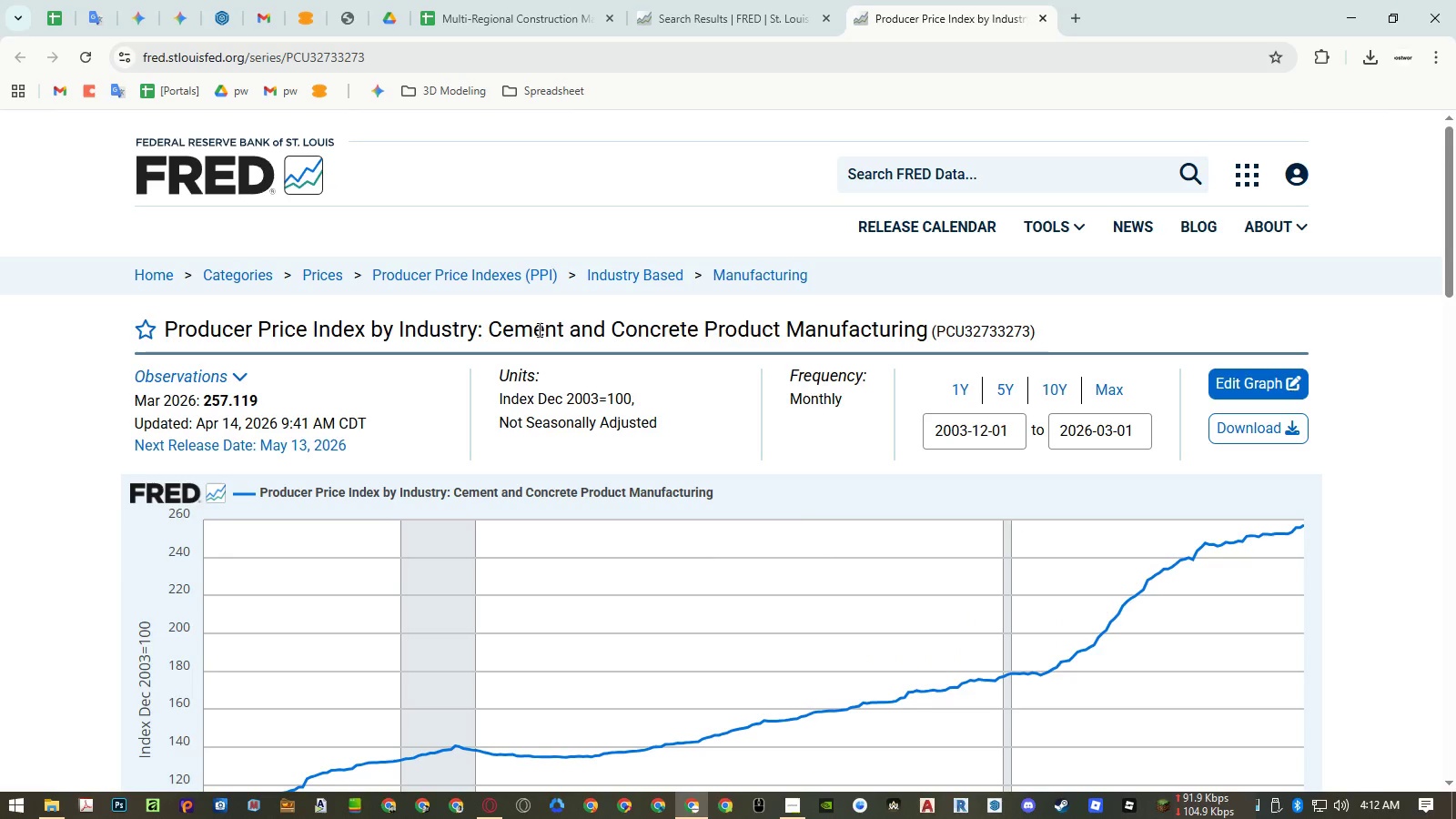 
left_click_drag(start_coordinate=[538, 329], to_coordinate=[981, 326])
 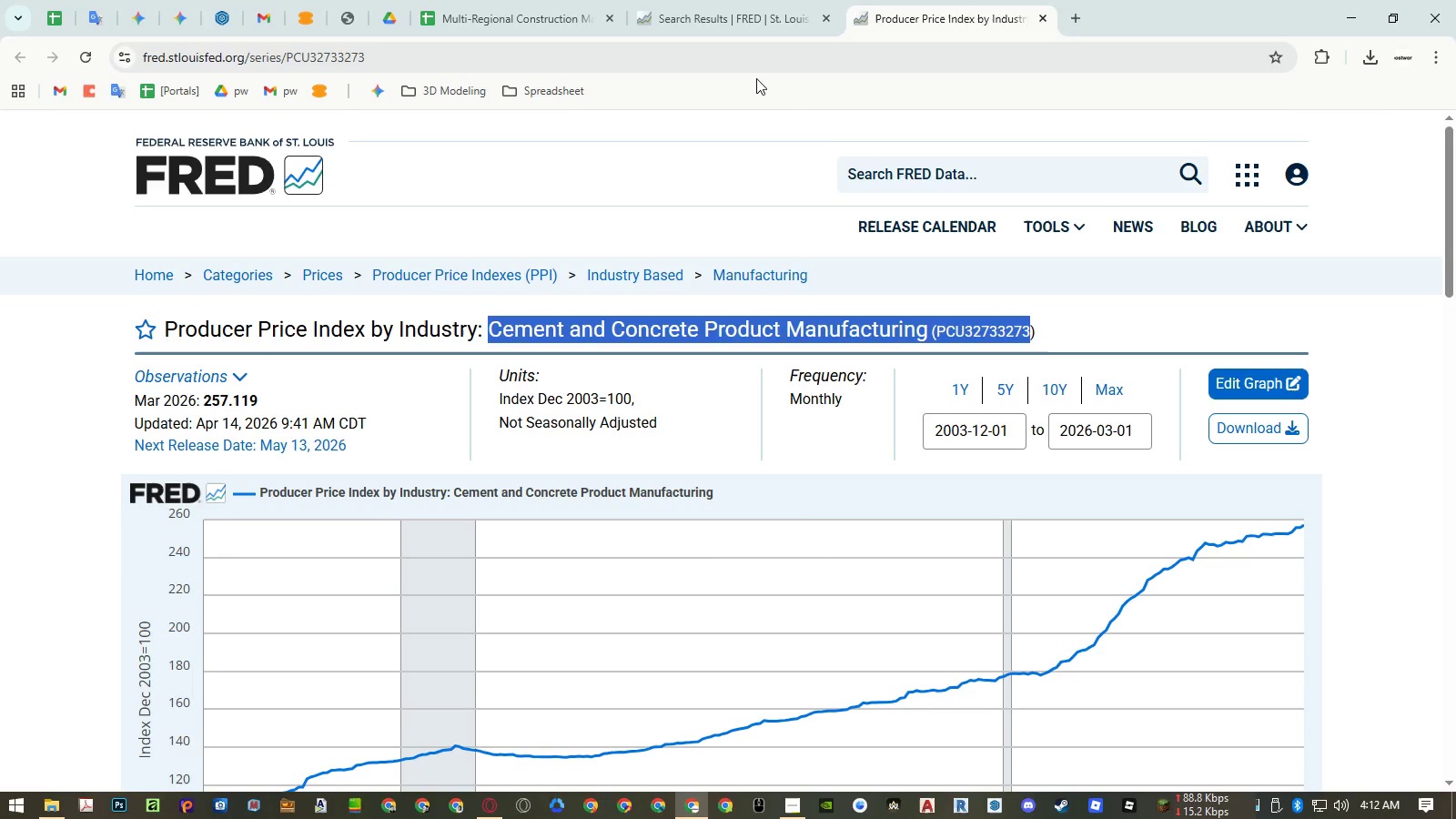 
left_click([750, 23])
 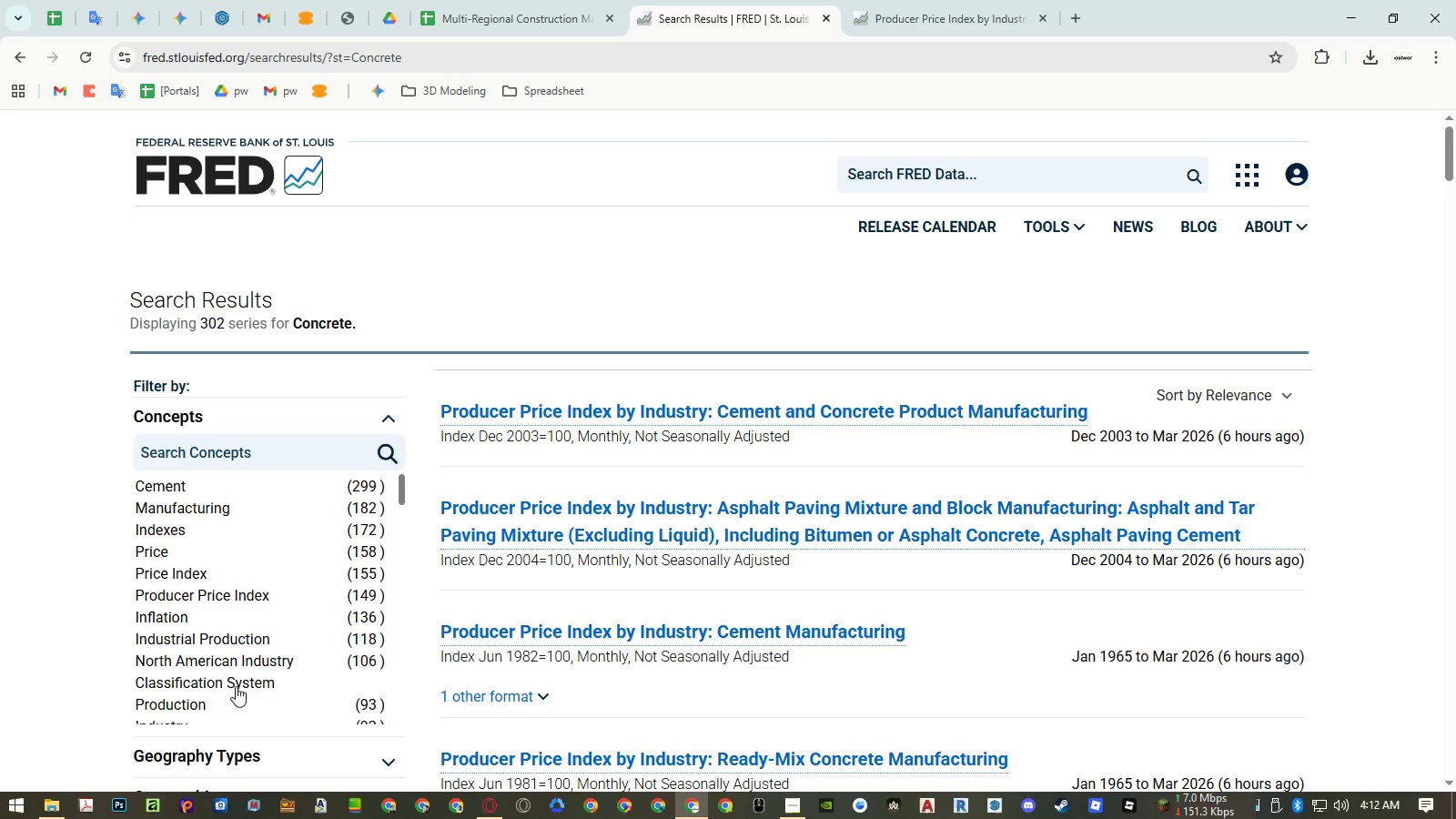 
left_click([58, 817])
 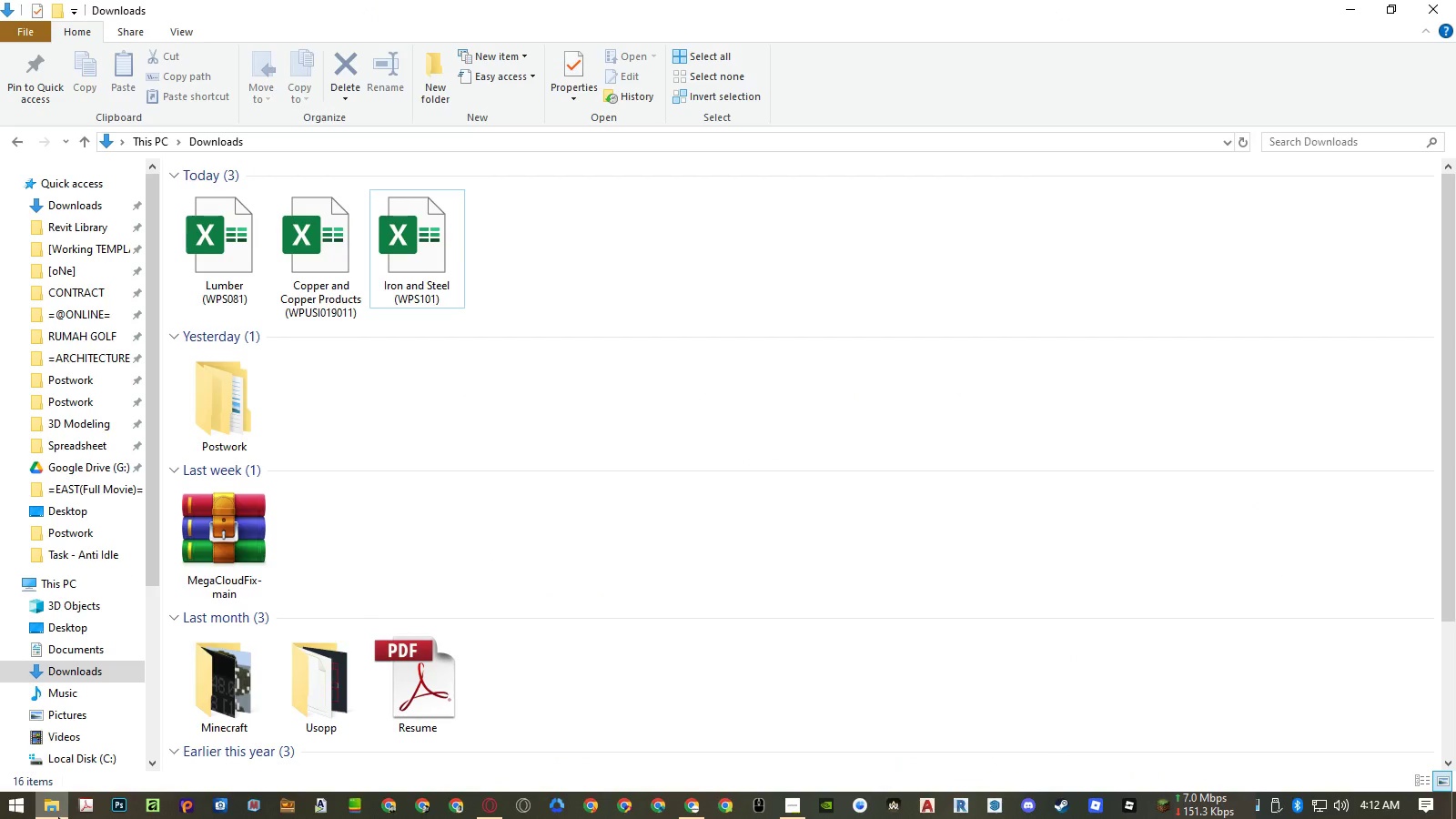 
left_click([58, 817])
 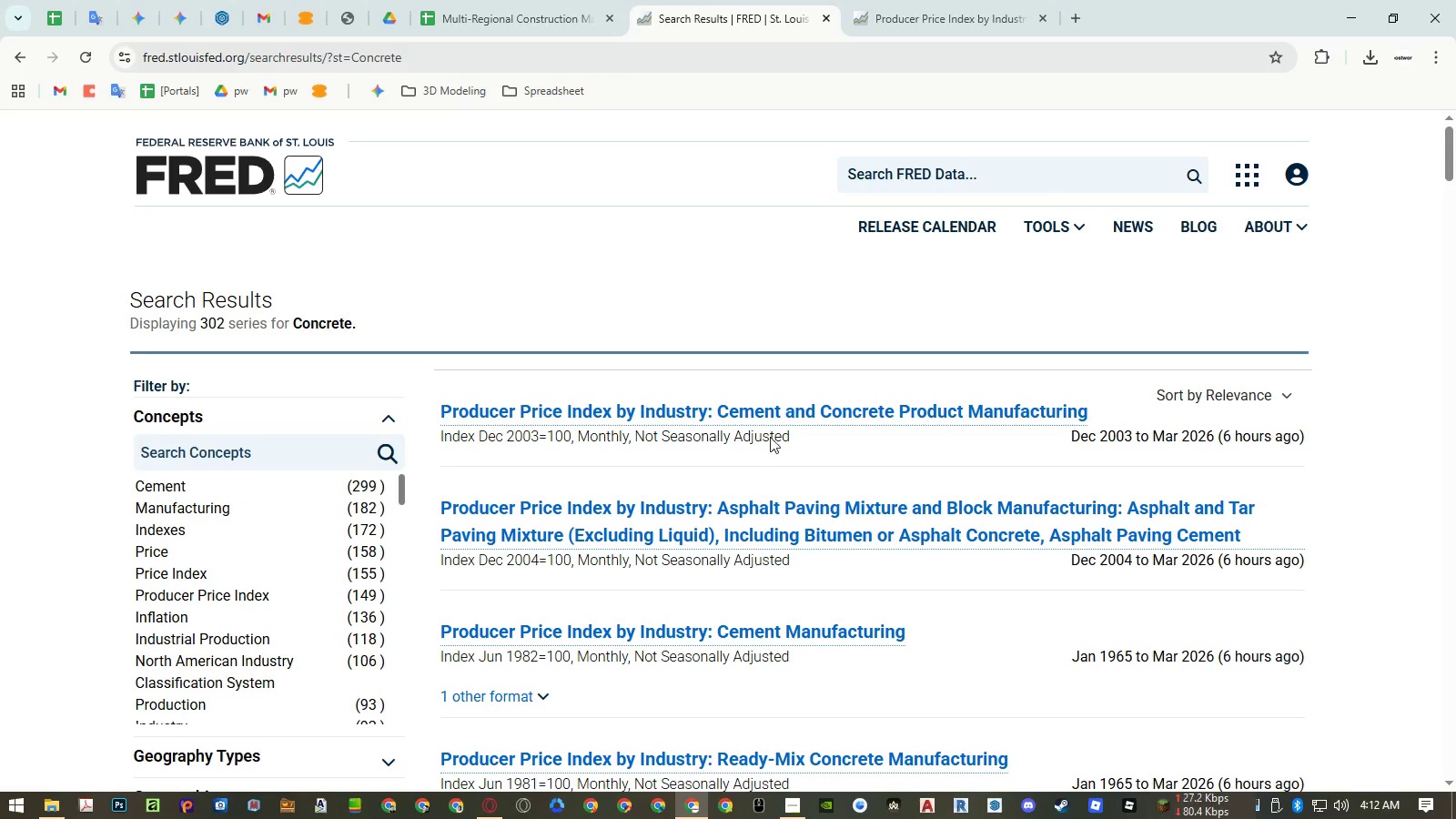 
mouse_move([913, 14])
 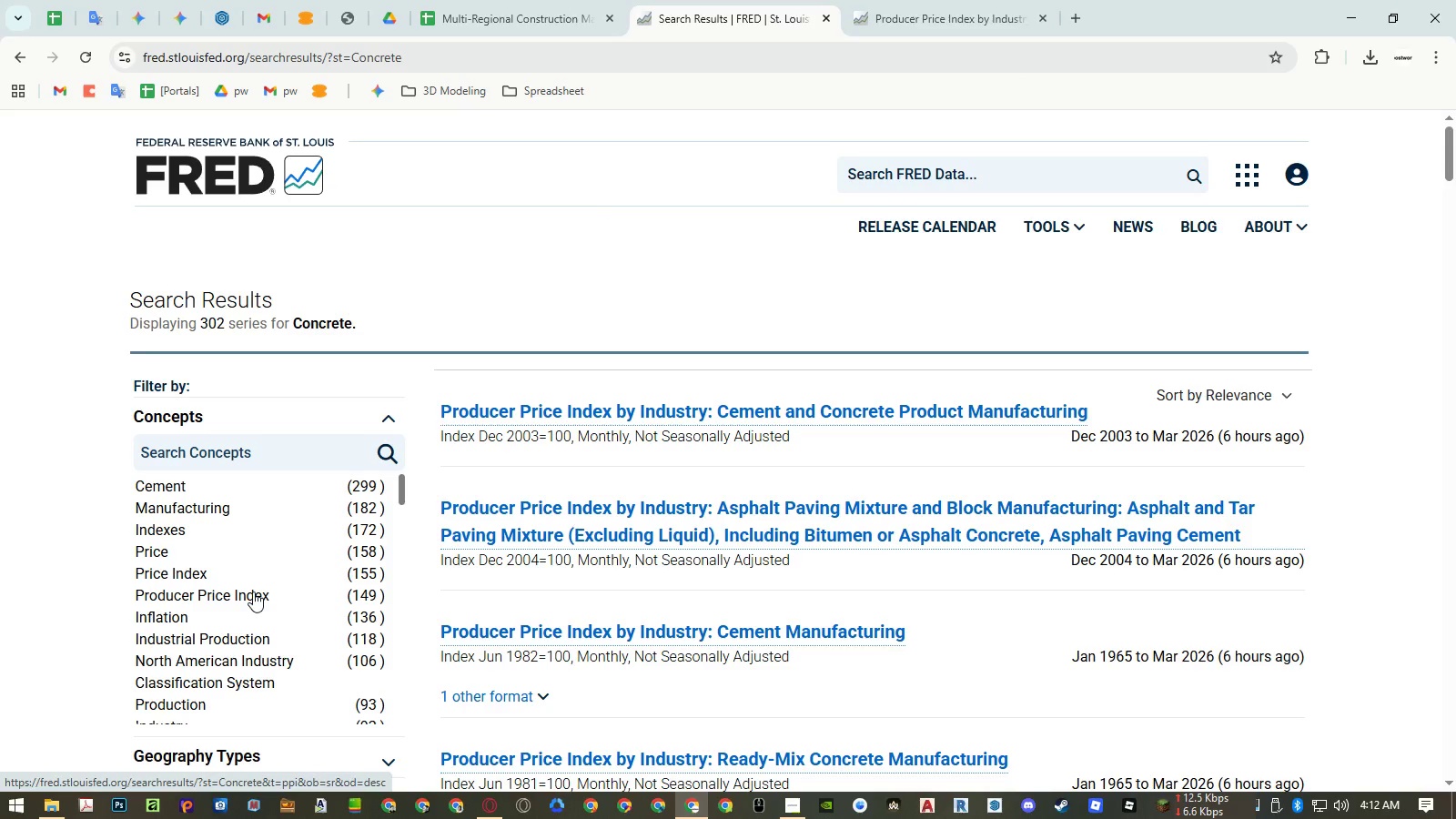 
scroll: coordinate [253, 592], scroll_direction: down, amount: 5.0
 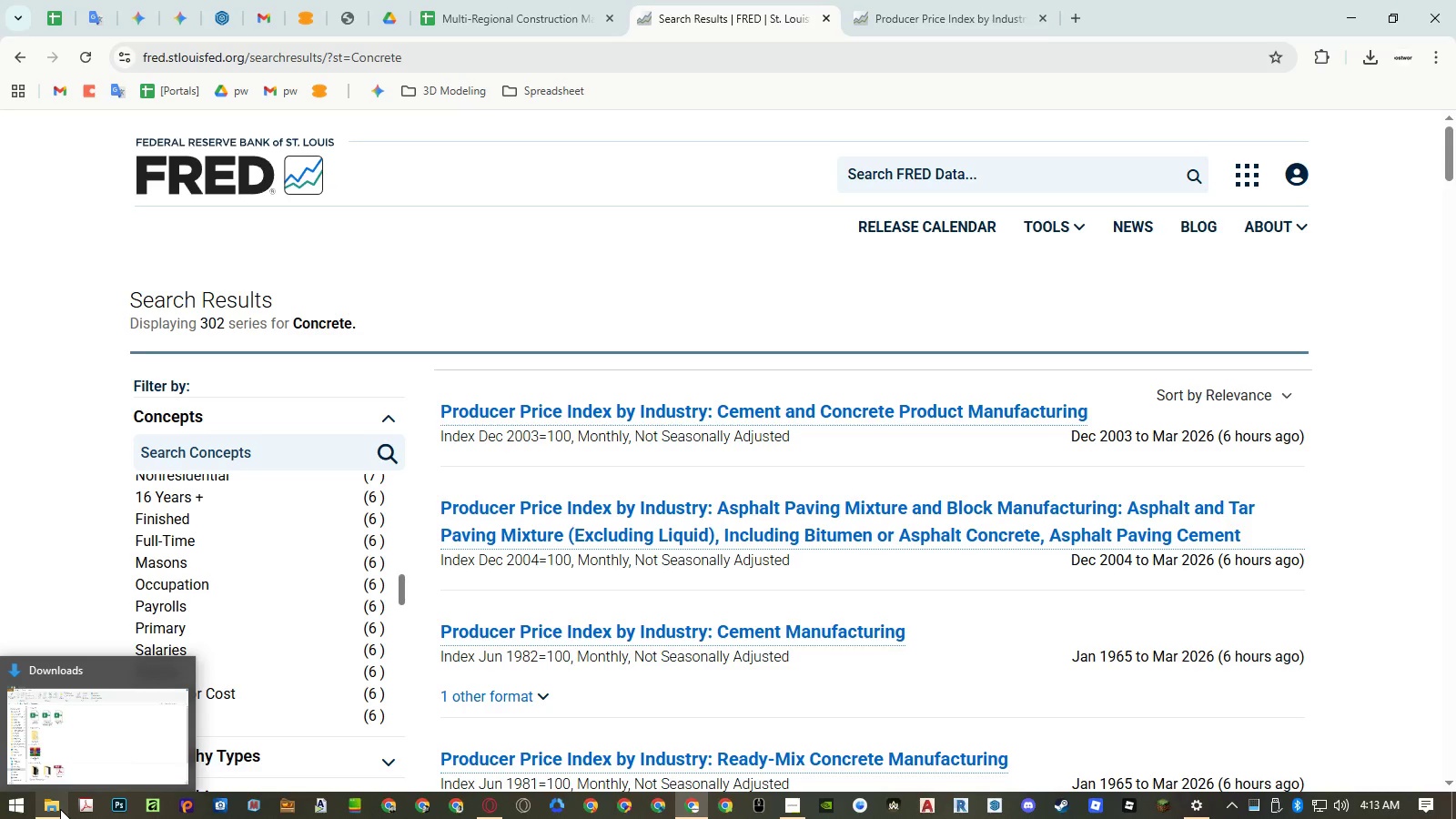 
left_click([789, 811])